 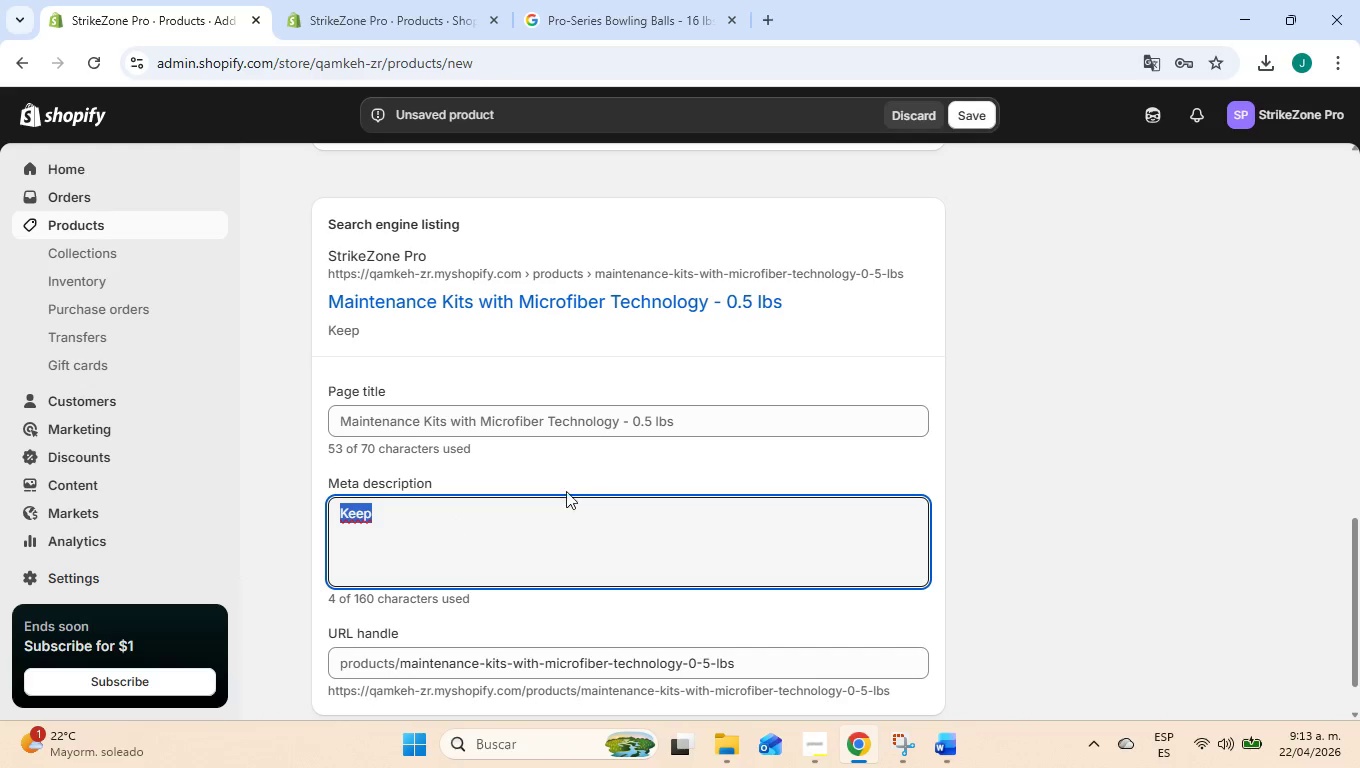 
key(Backspace)
type(k)
key(Backspace)
type(Keep your gear in top shape with our Essenc)
key(Backspace)
type(tial Kit. Features advanced Microfiber Technology and professional-grade cleaner)
 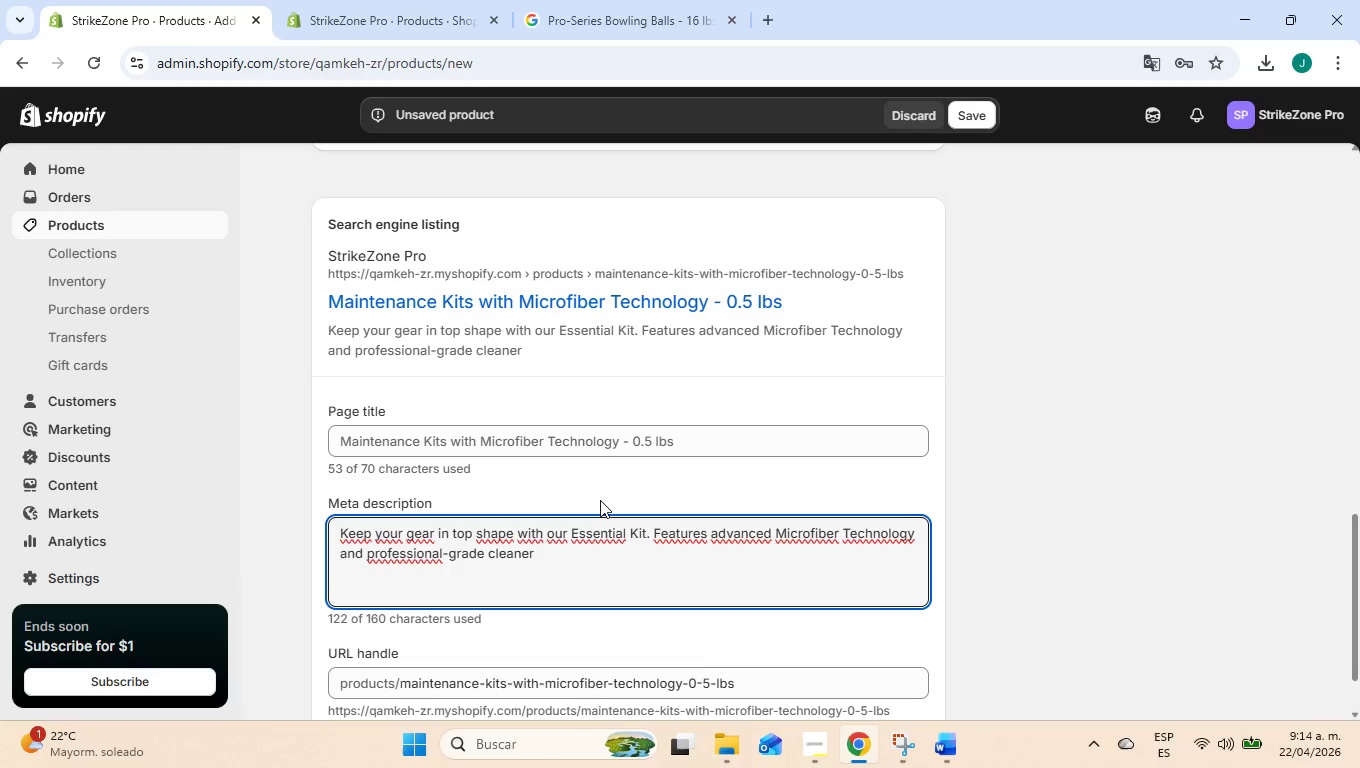 
wait(5.39)
 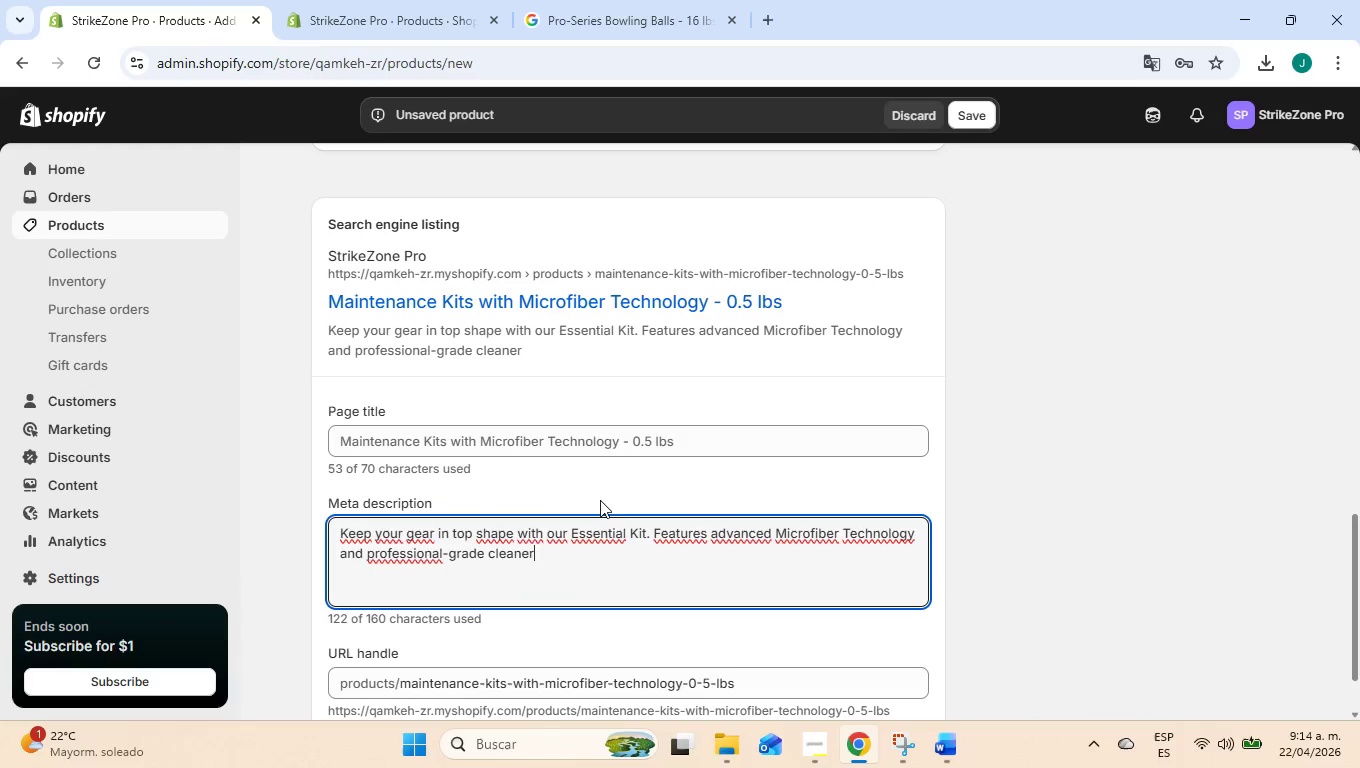 
key(S)
 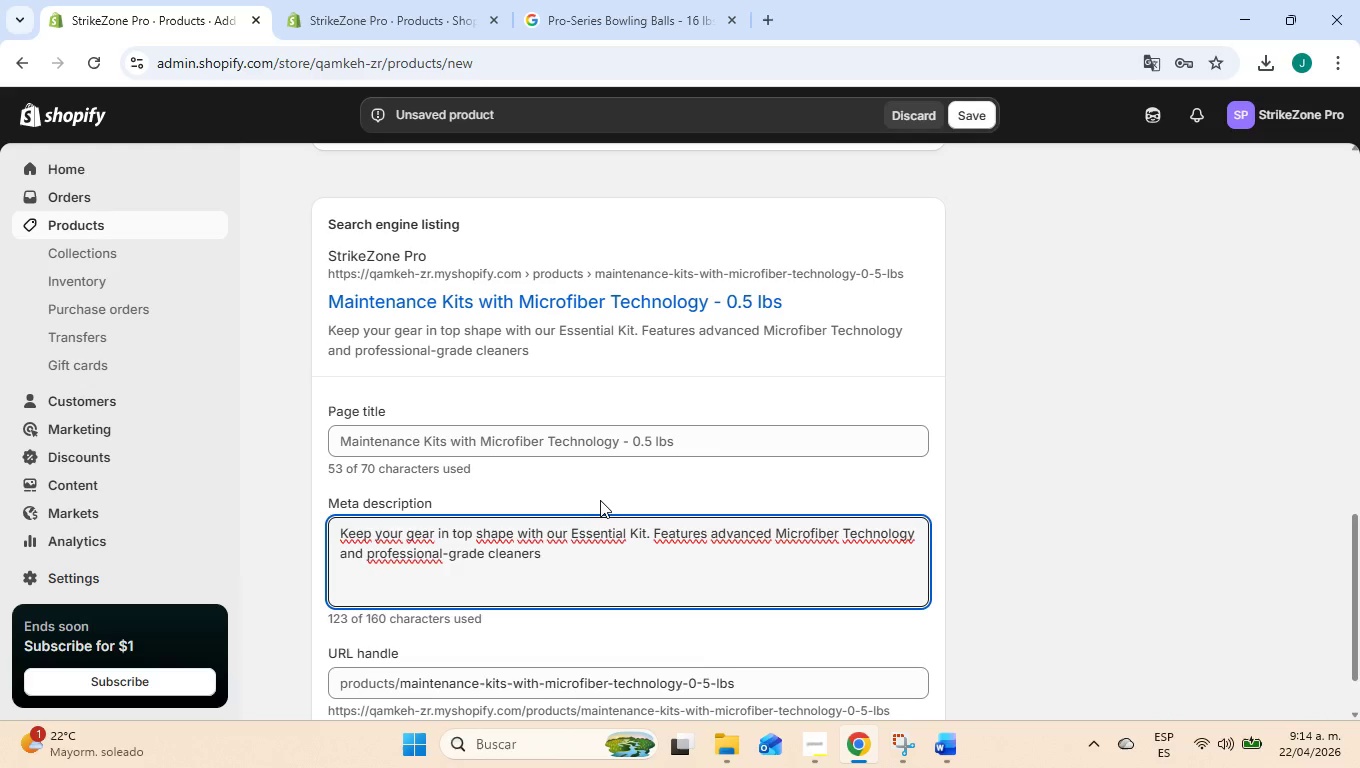 
key(Space)
 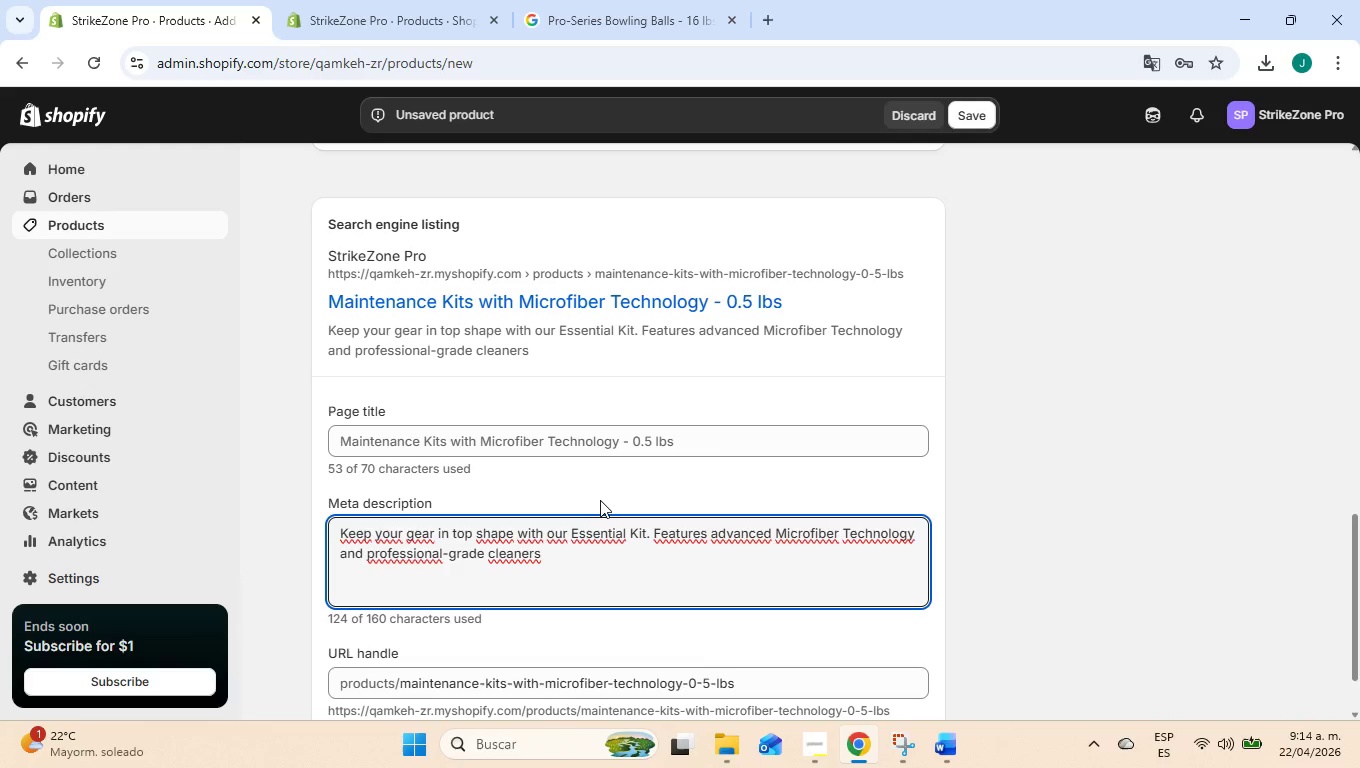 
type(to man)
key(Backspace)
type(intain your balls)
key(Backspace)
type([s surface for a consistent hook.)
 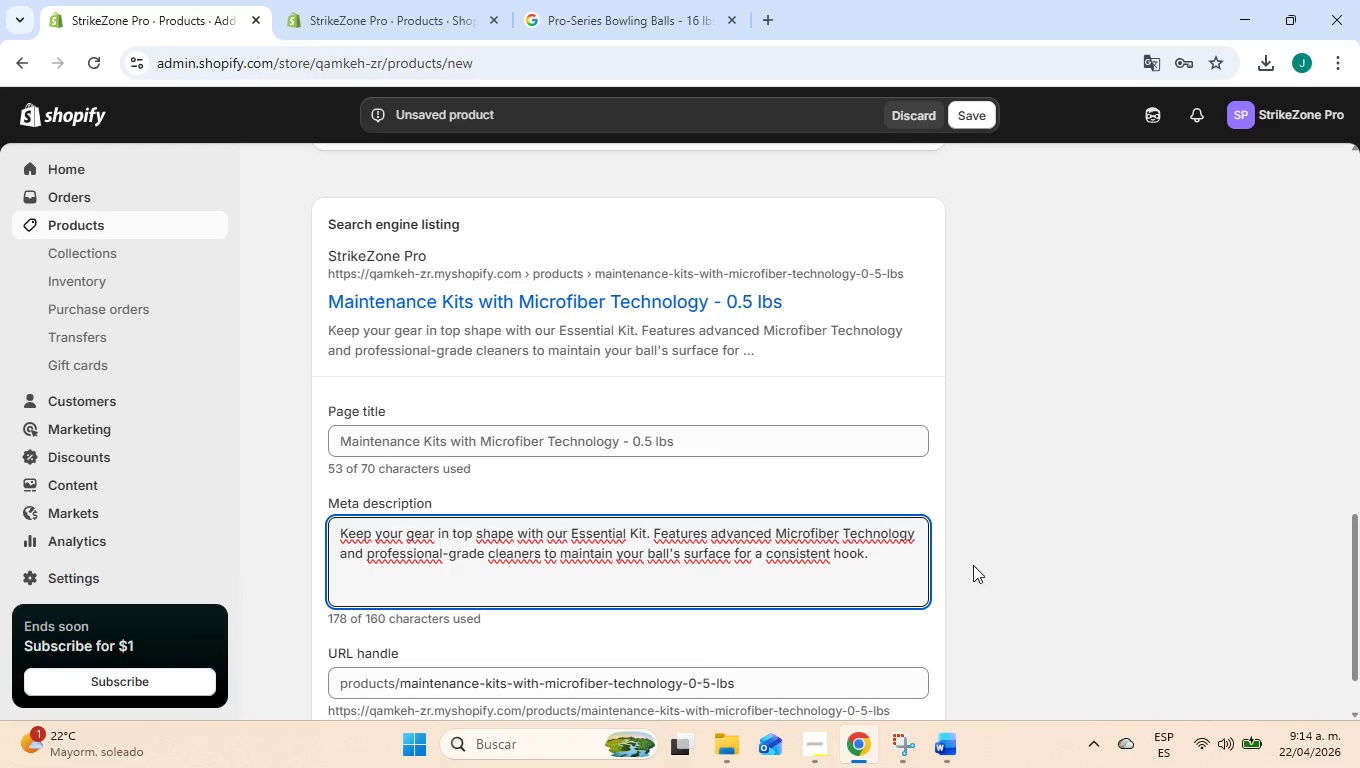 
left_click([981, 539])
 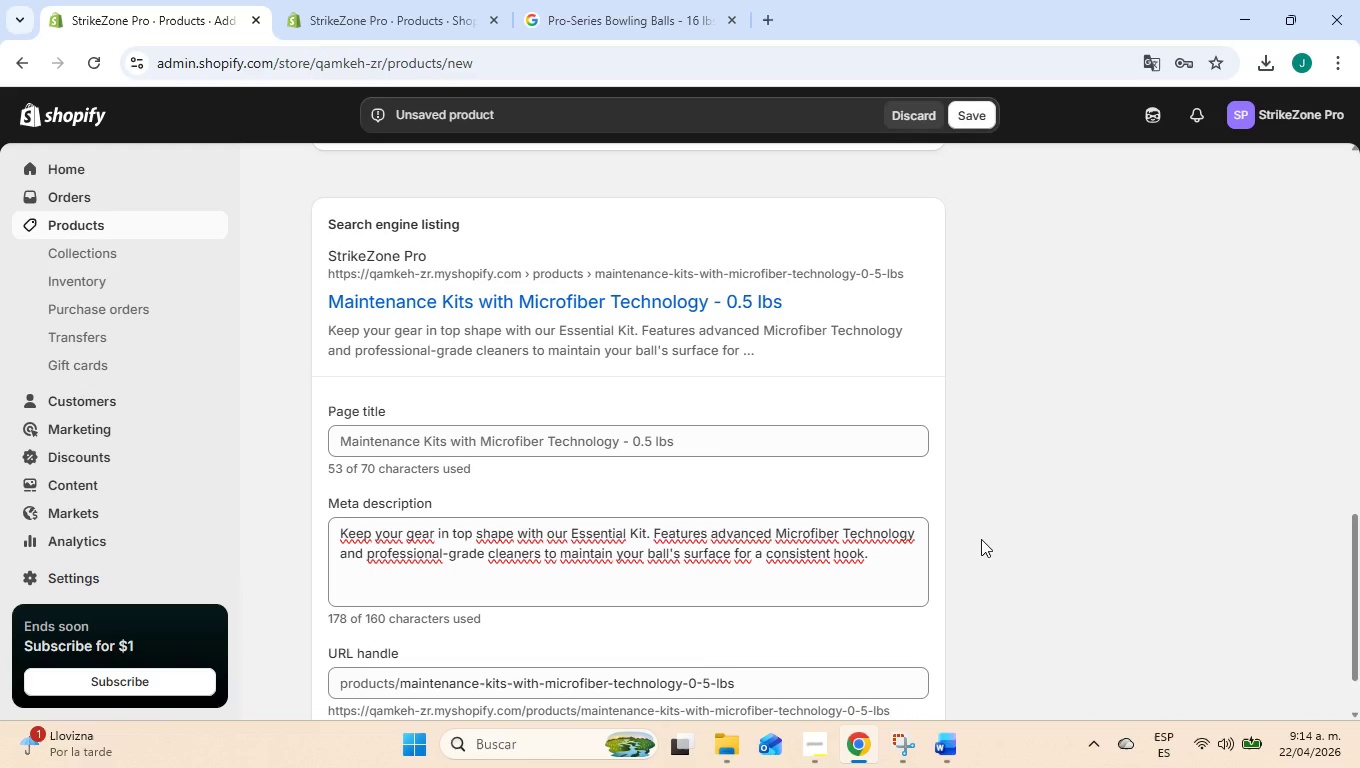 
scroll: coordinate [981, 539], scroll_direction: down, amount: 2.0
 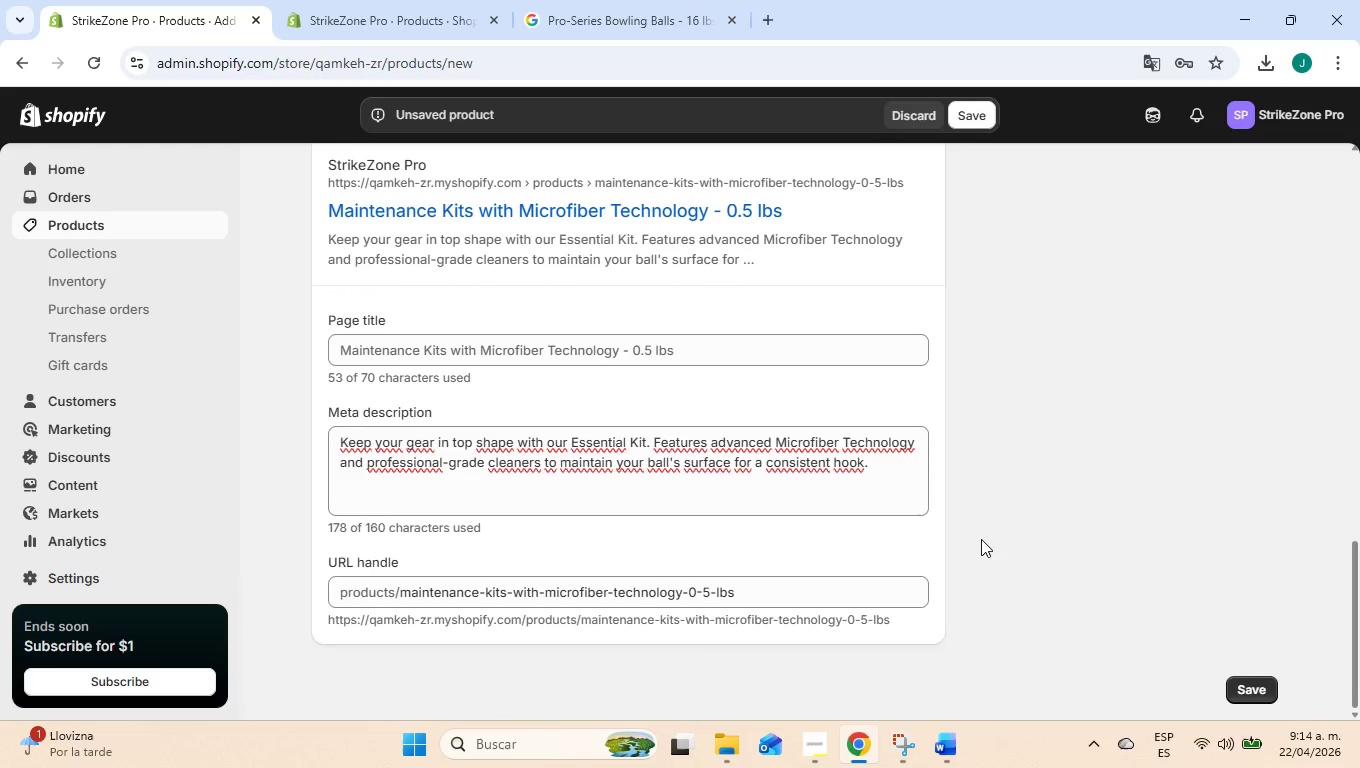 
scroll: coordinate [981, 539], scroll_direction: up, amount: 16.0
 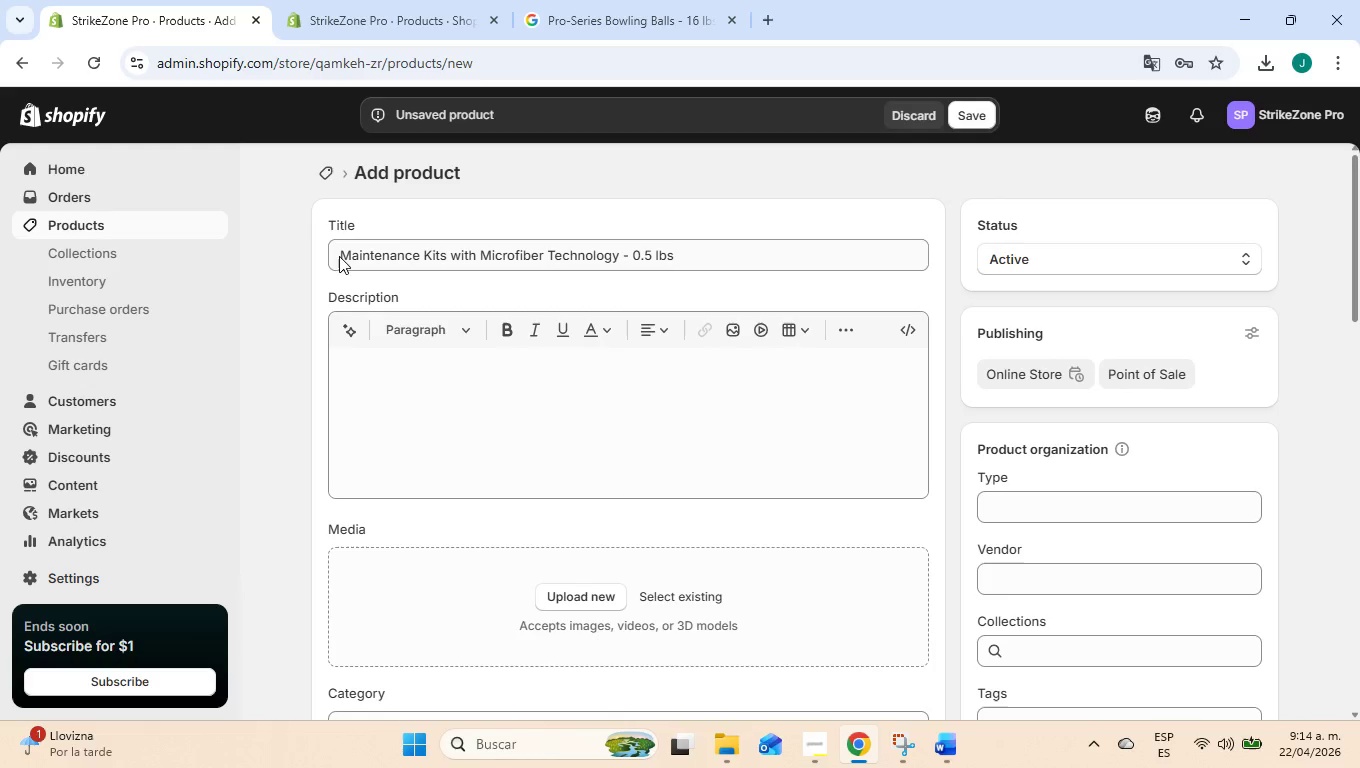 
left_click([345, 252])
 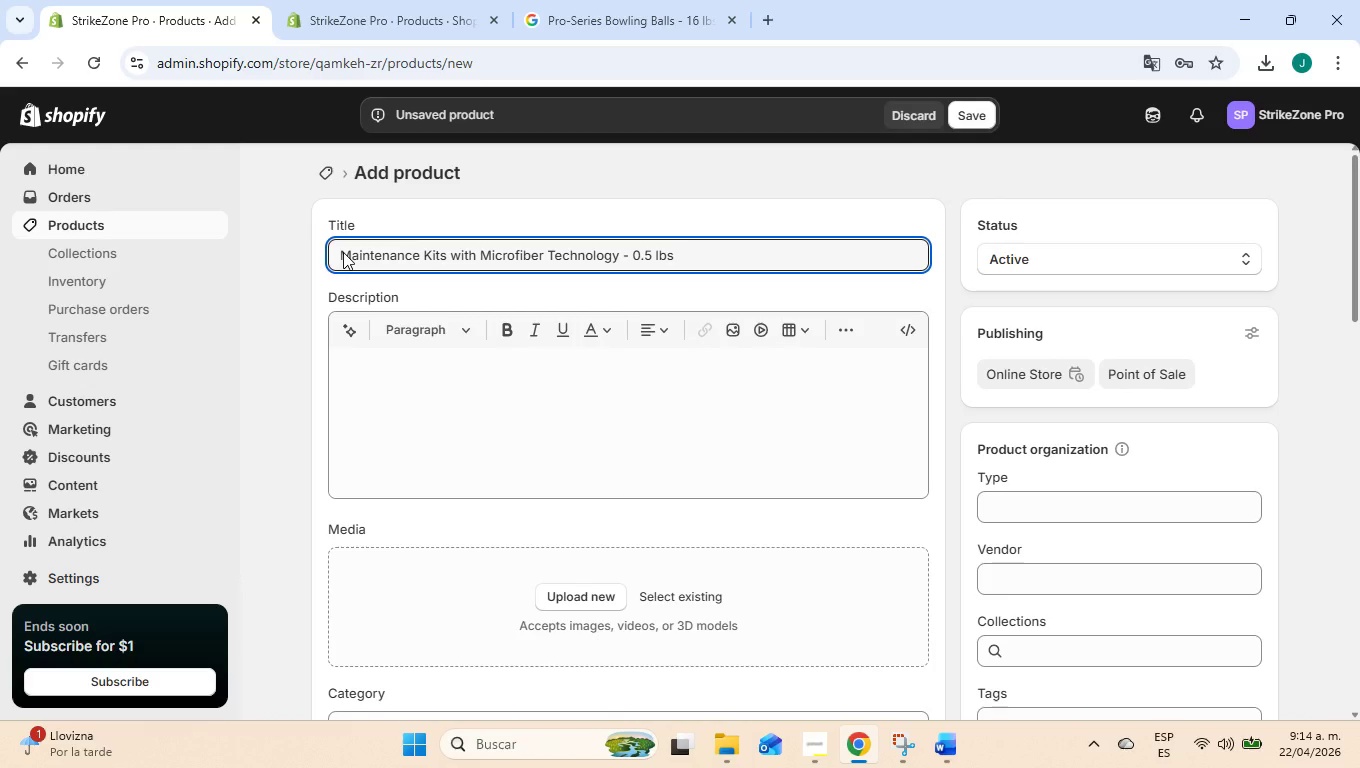 
left_click_drag(start_coordinate=[343, 252], to_coordinate=[683, 259])
 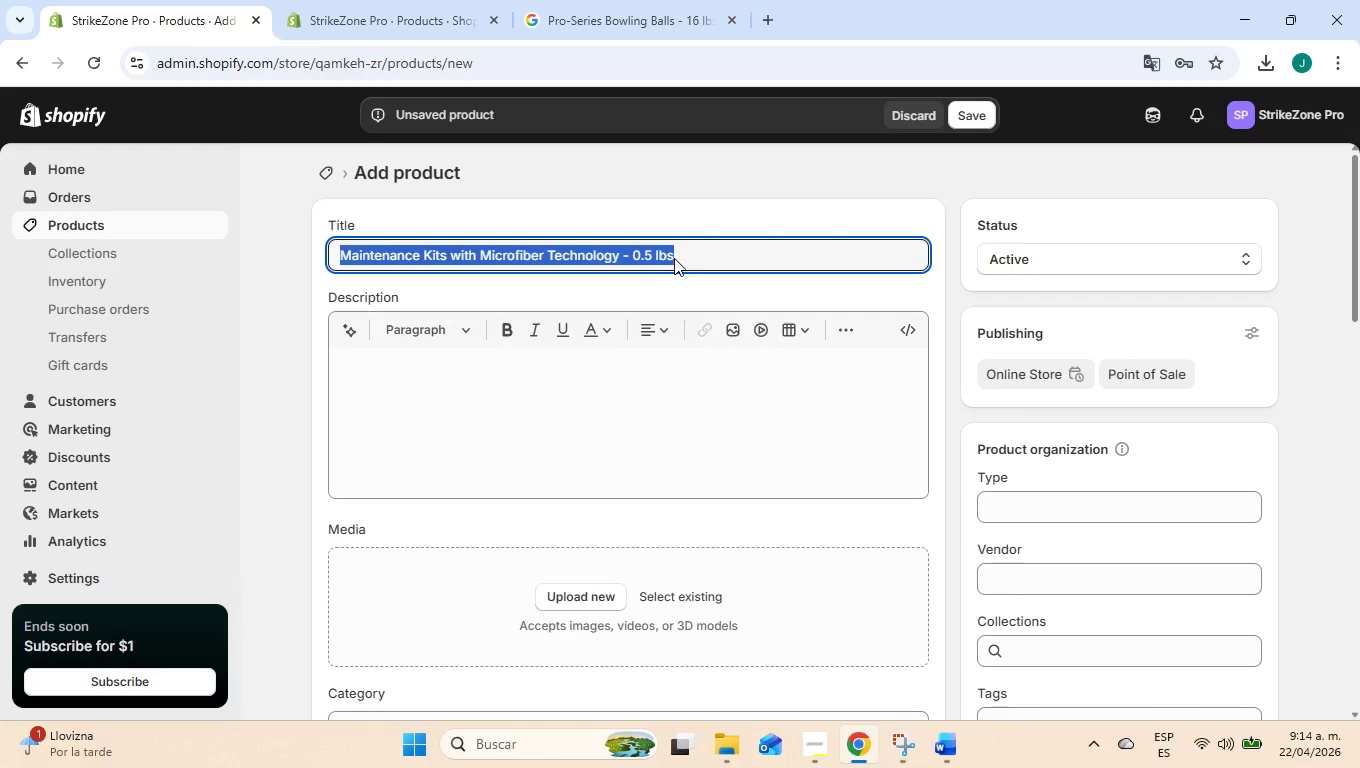 
key(Control+C)